 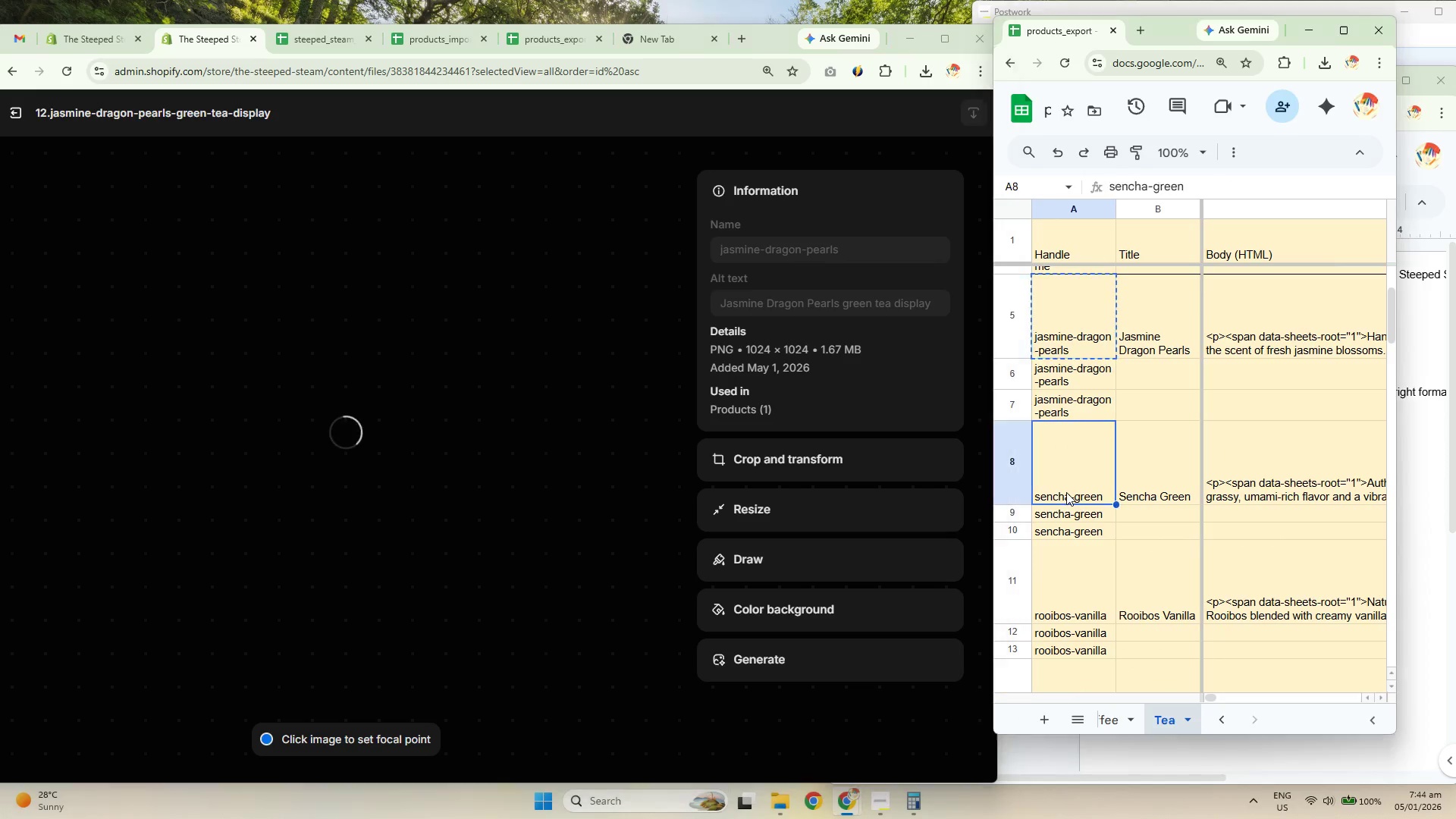 
key(Control+C)
 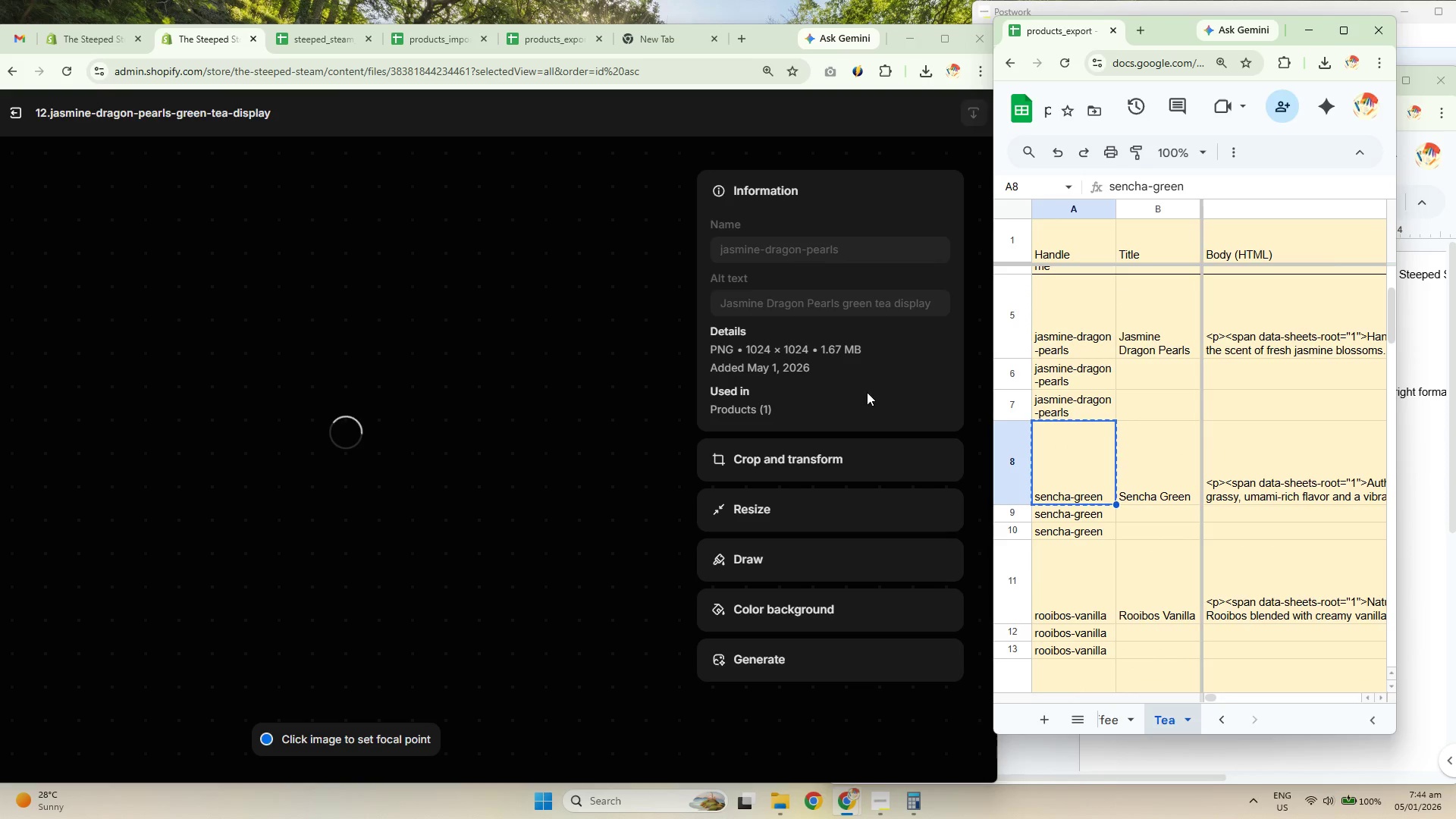 
key(Control+C)
 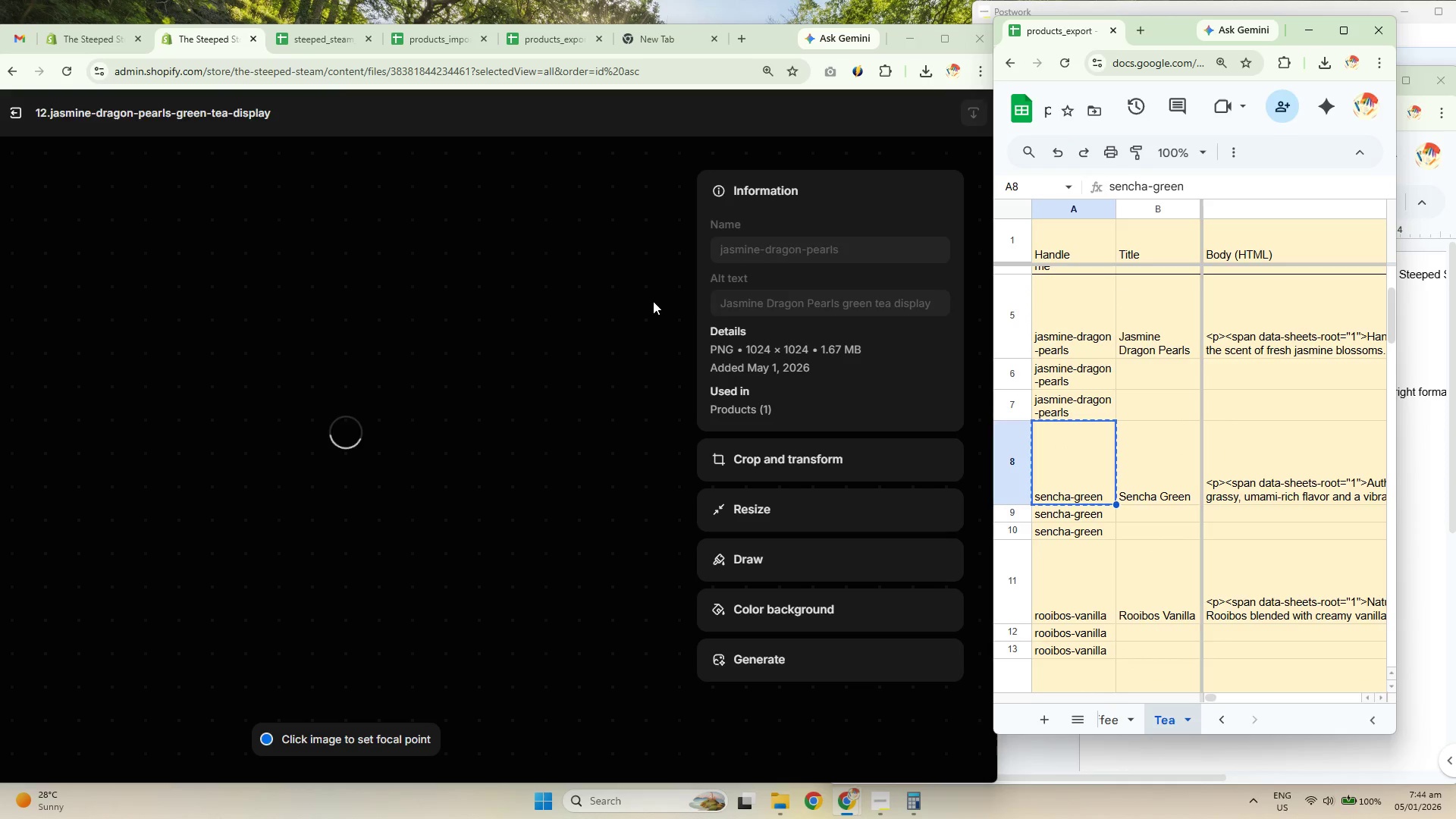 
key(Control+C)
 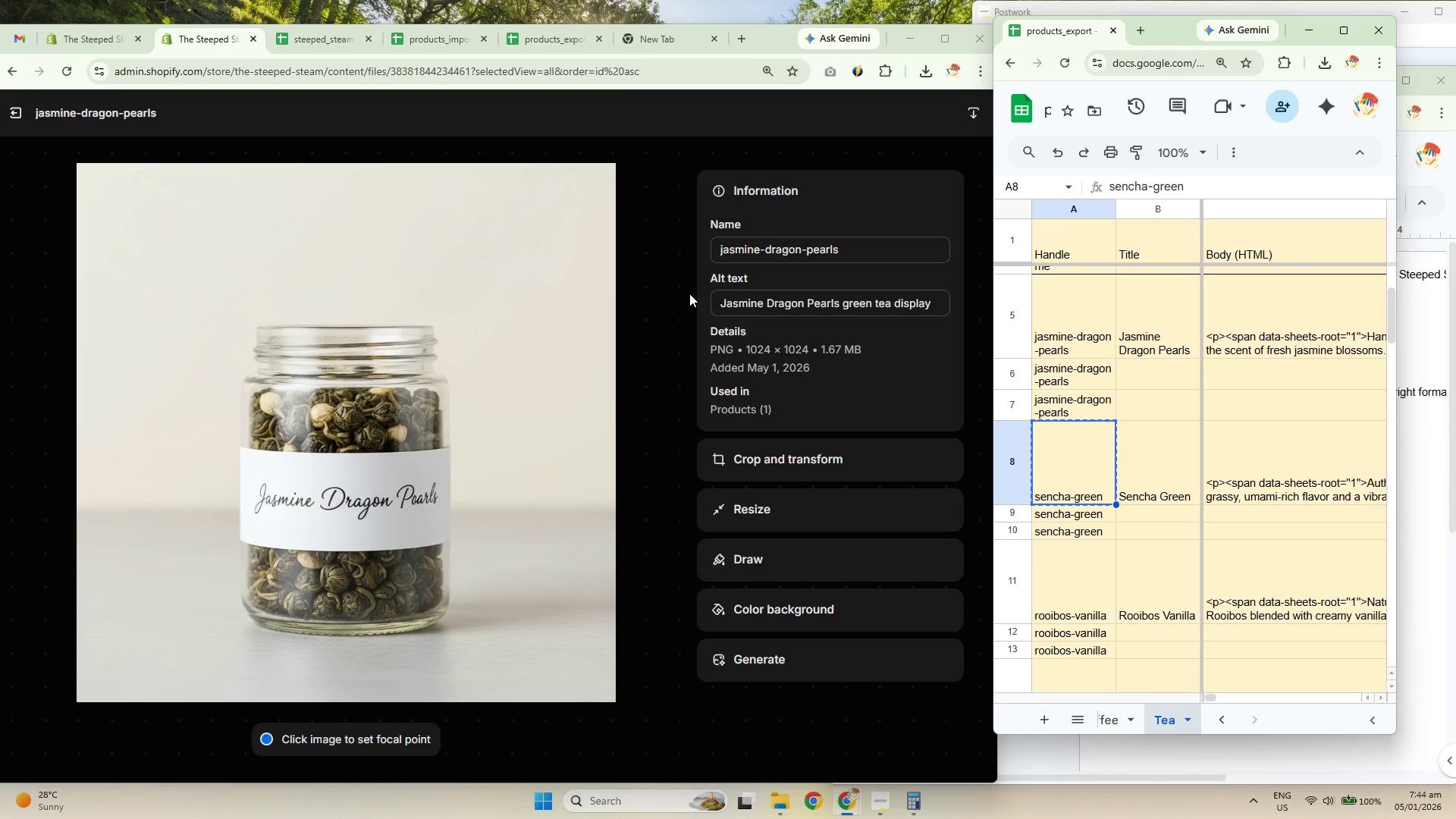 
key(Control+C)
 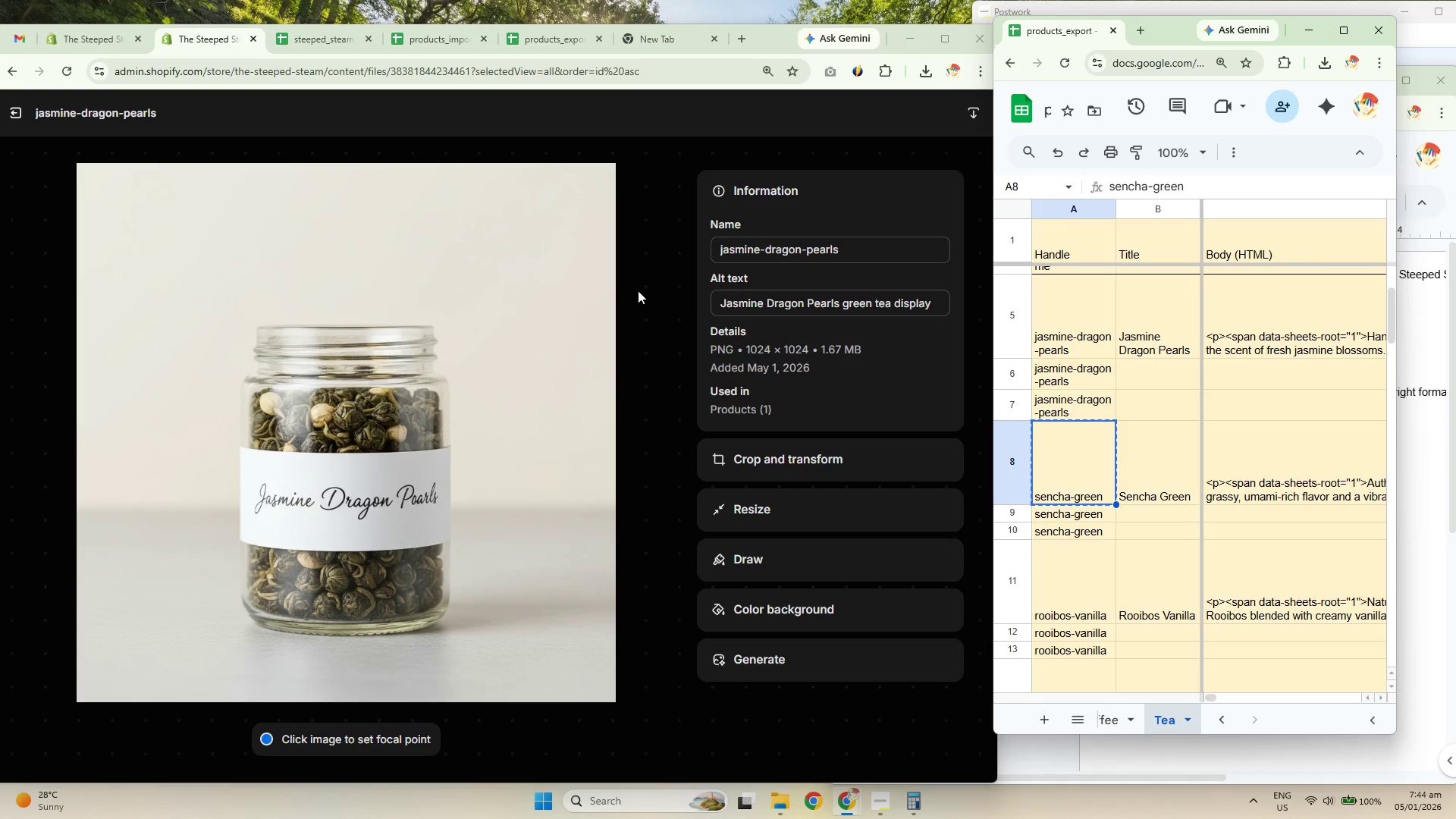 
key(Control+C)
 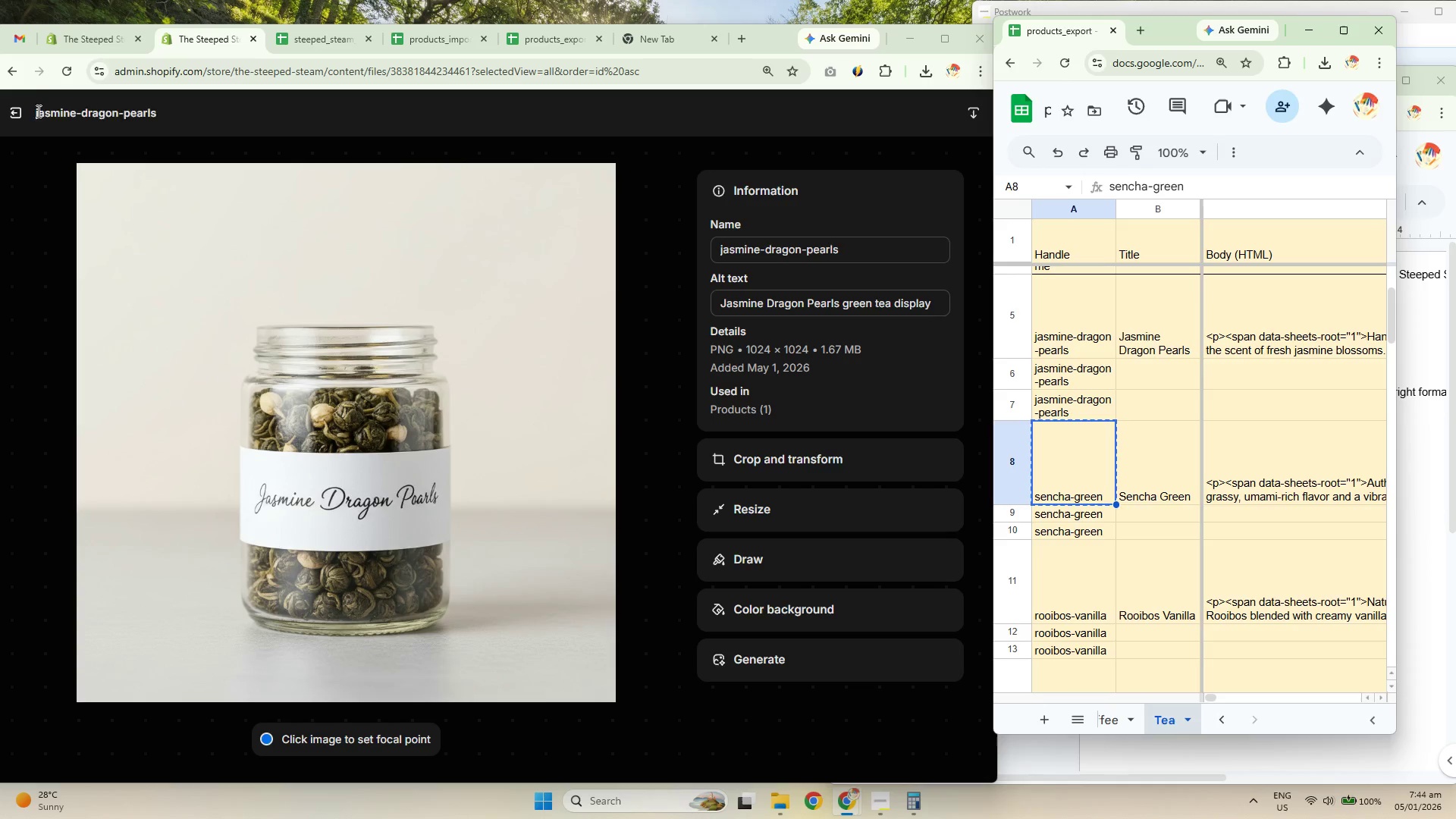 
left_click([25, 108])
 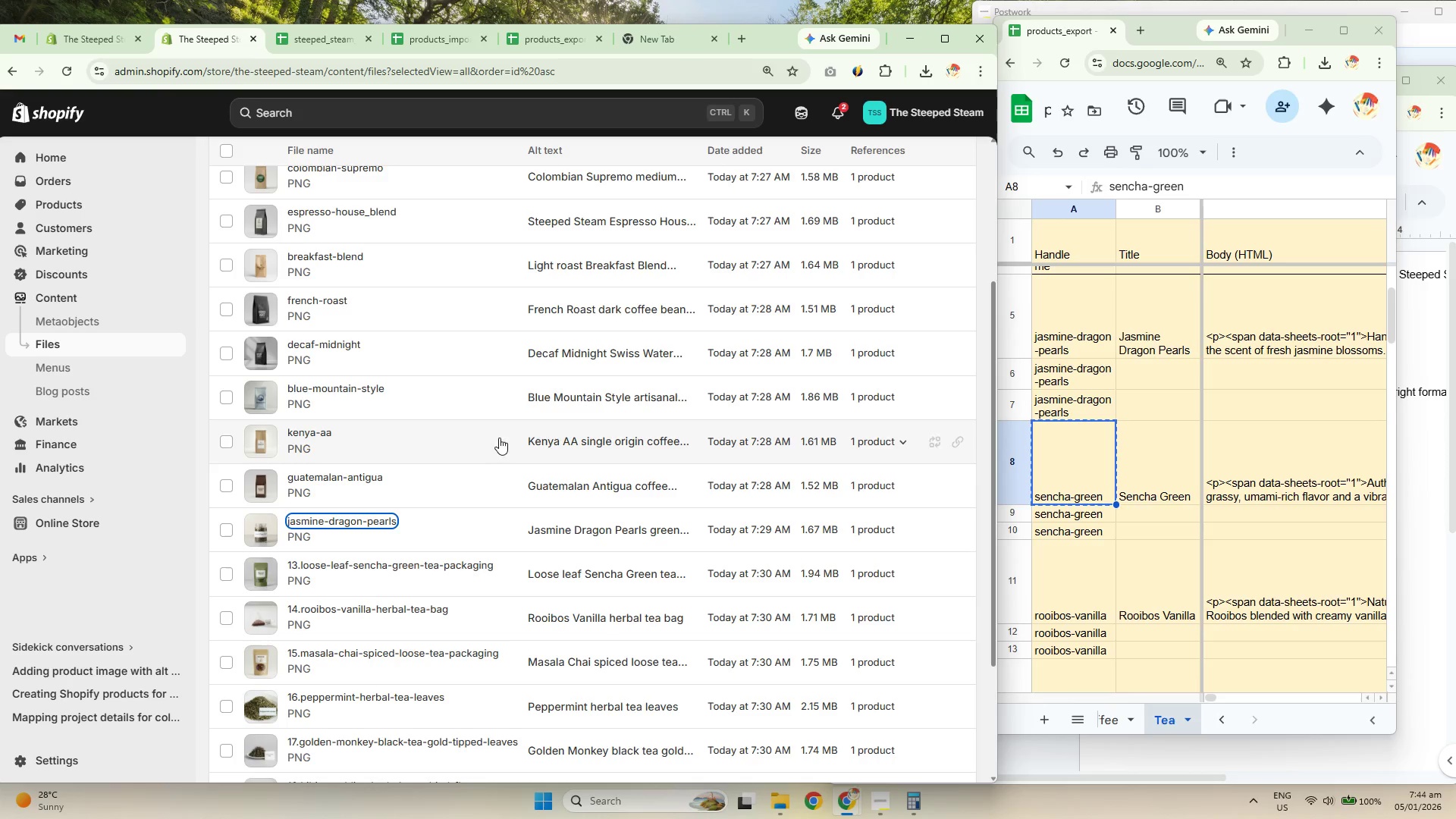 
scroll: coordinate [423, 499], scroll_direction: down, amount: 1.0
 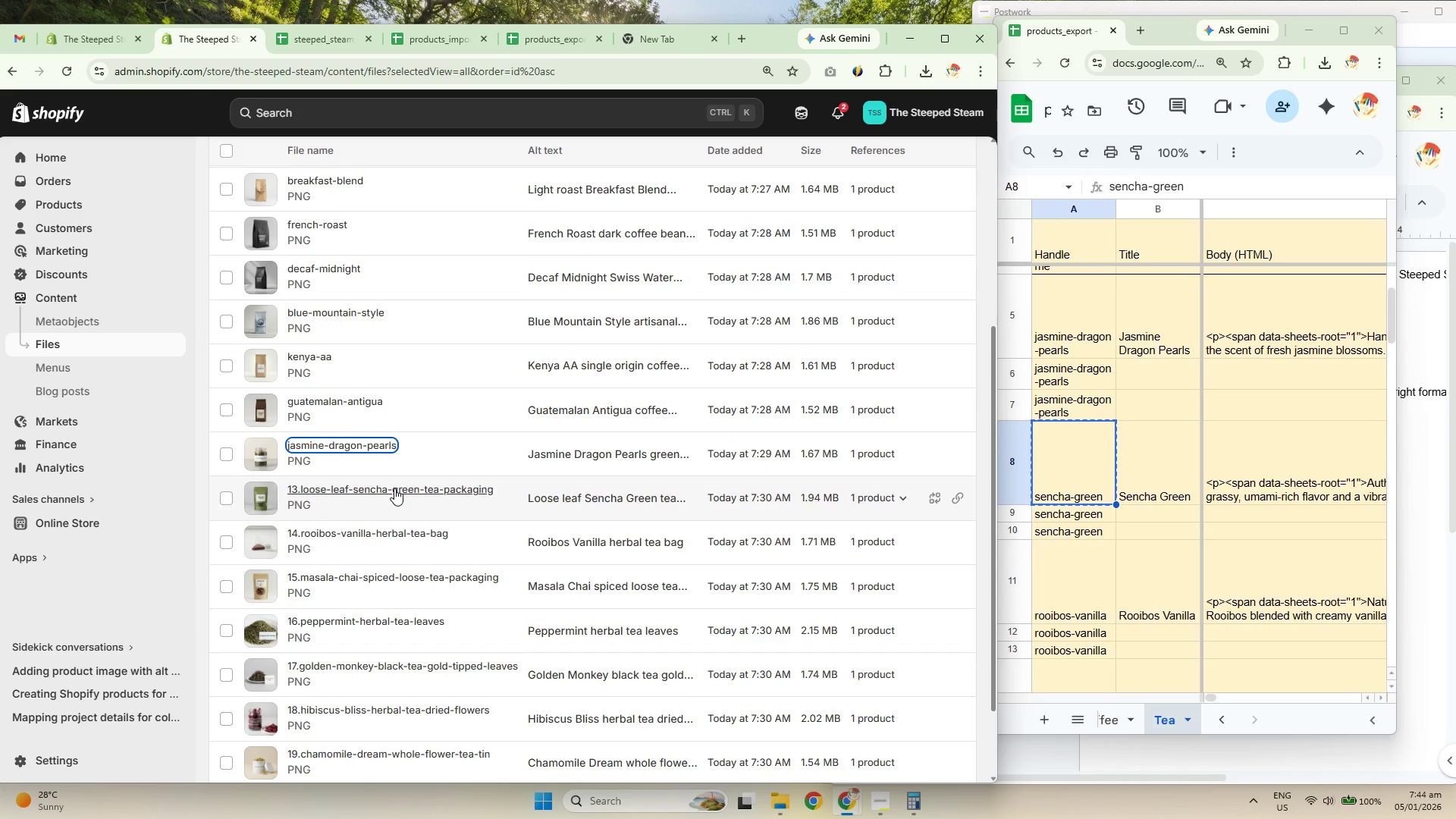 
left_click([394, 488])
 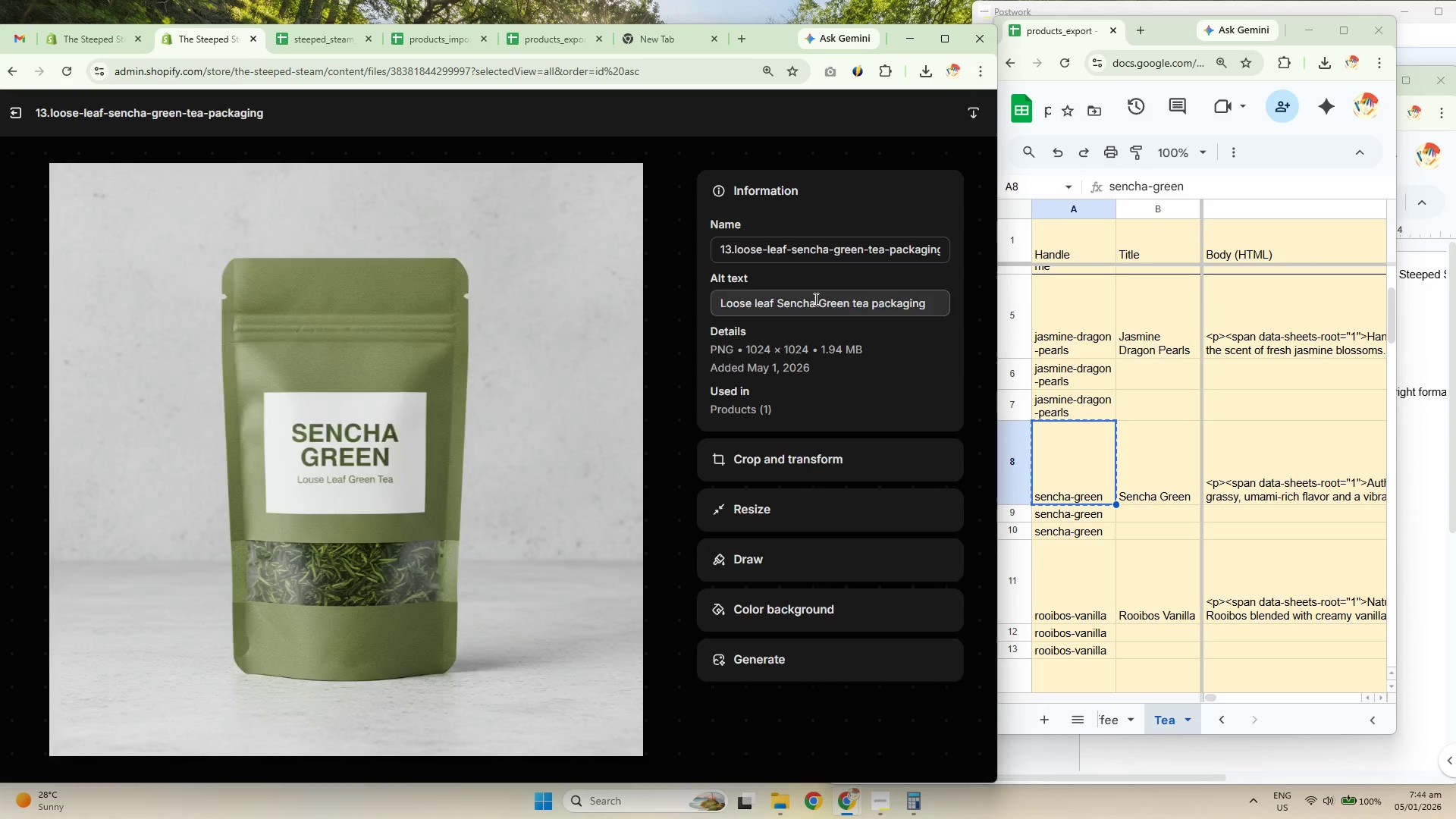 
left_click([816, 255])
 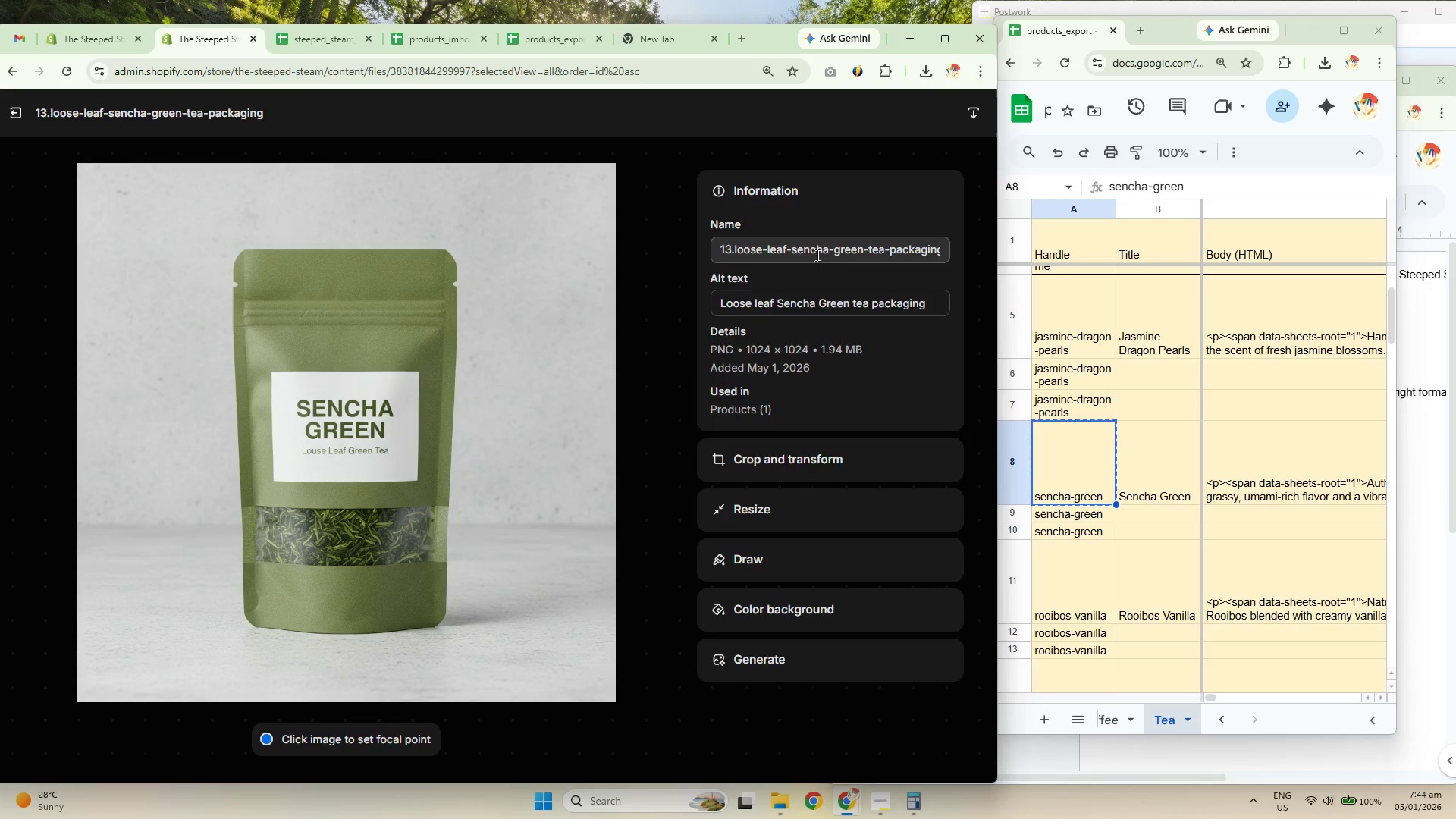 
key(Control+A)
 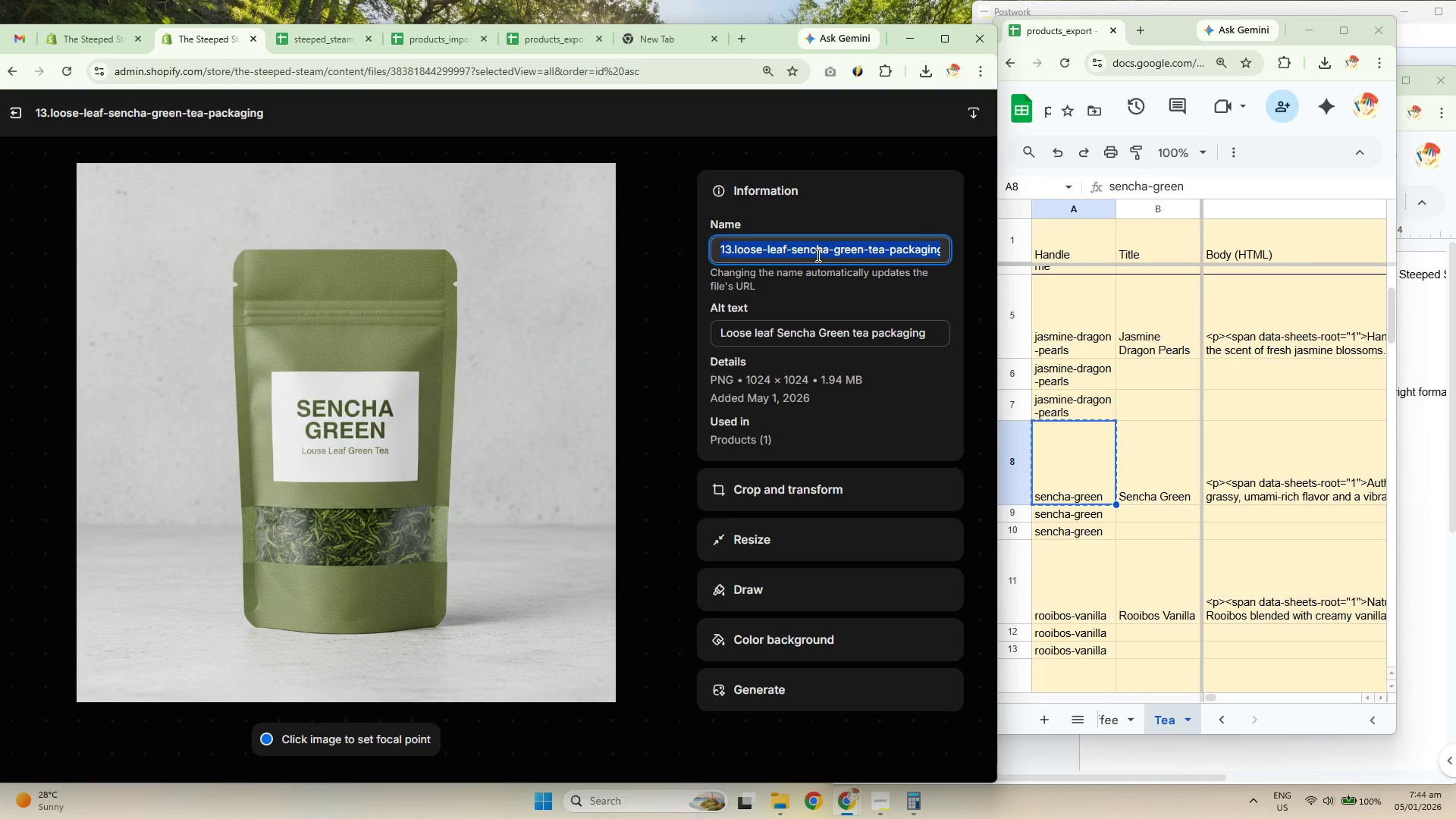 
key(Control+V)
 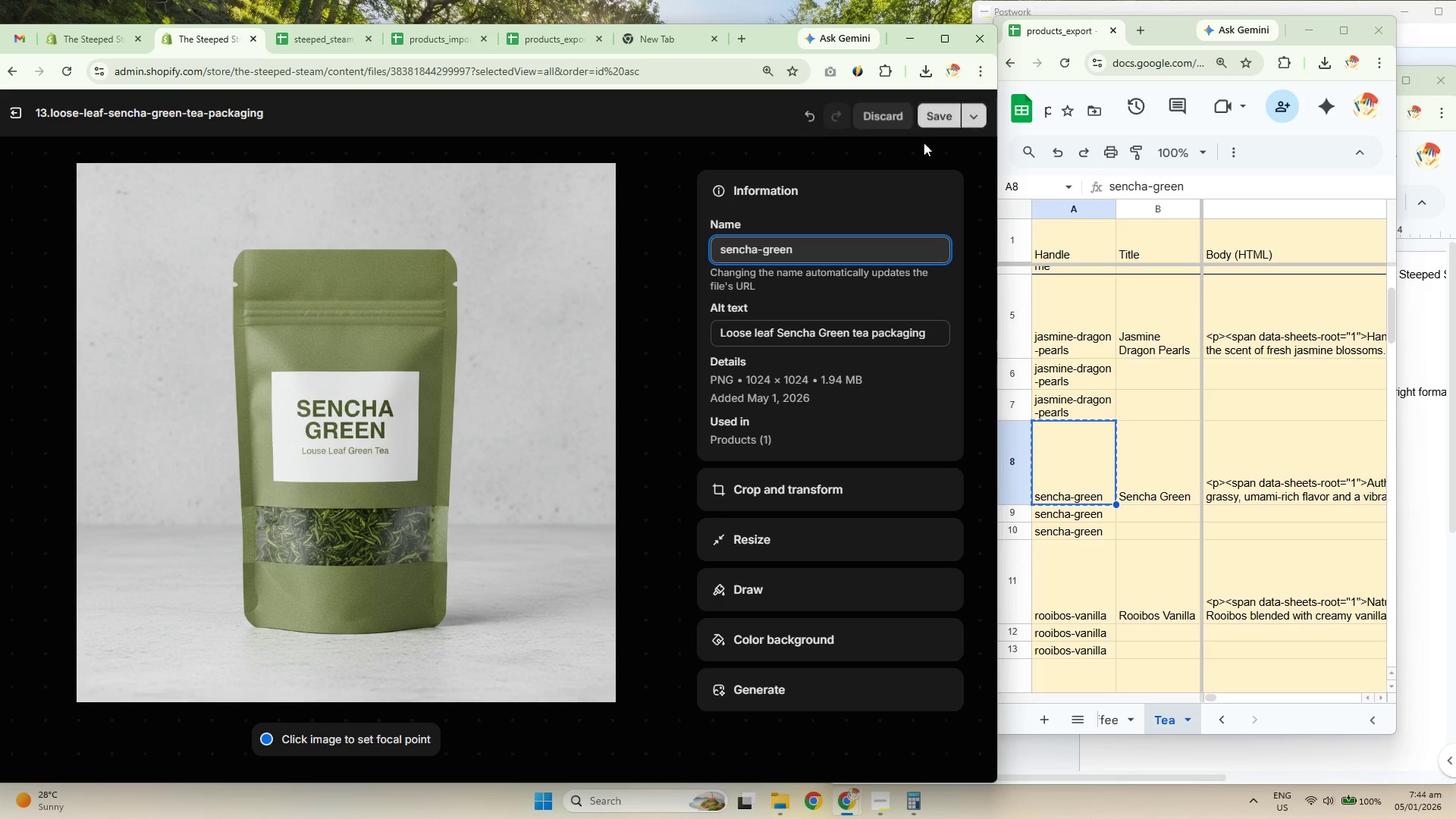 
left_click([934, 114])
 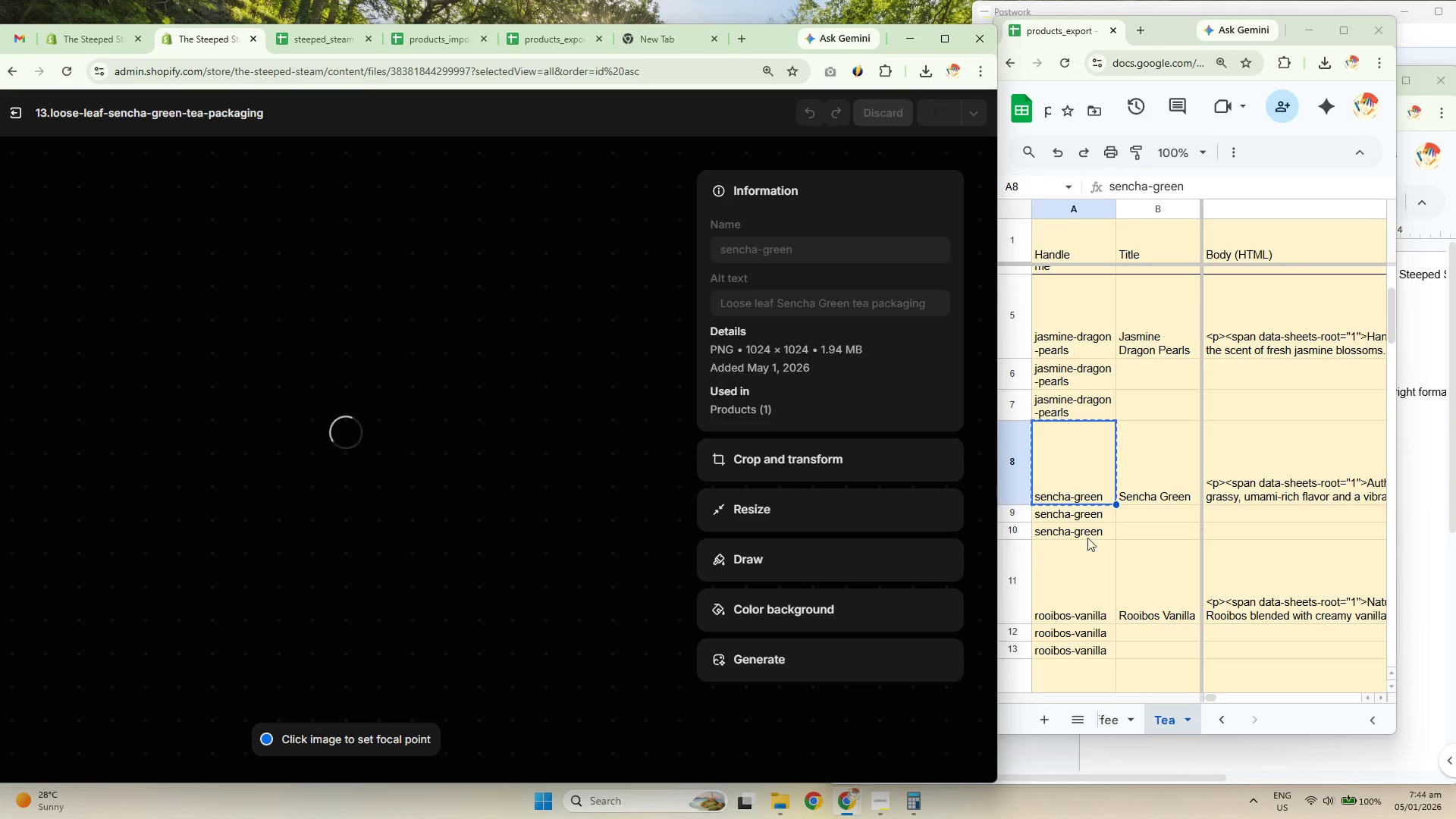 
scroll: coordinate [1081, 466], scroll_direction: down, amount: 2.0
 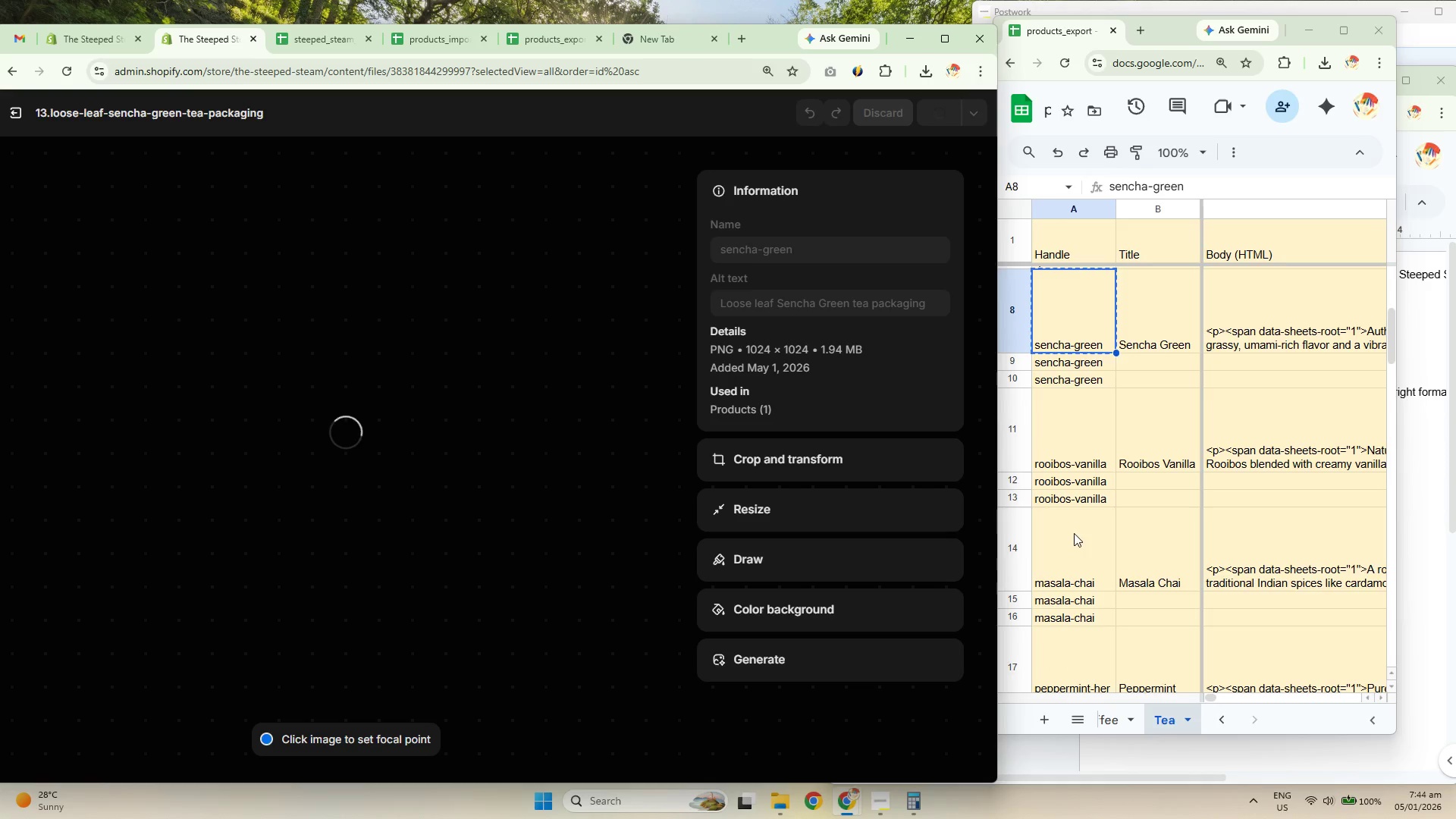 
left_click([1079, 429])
 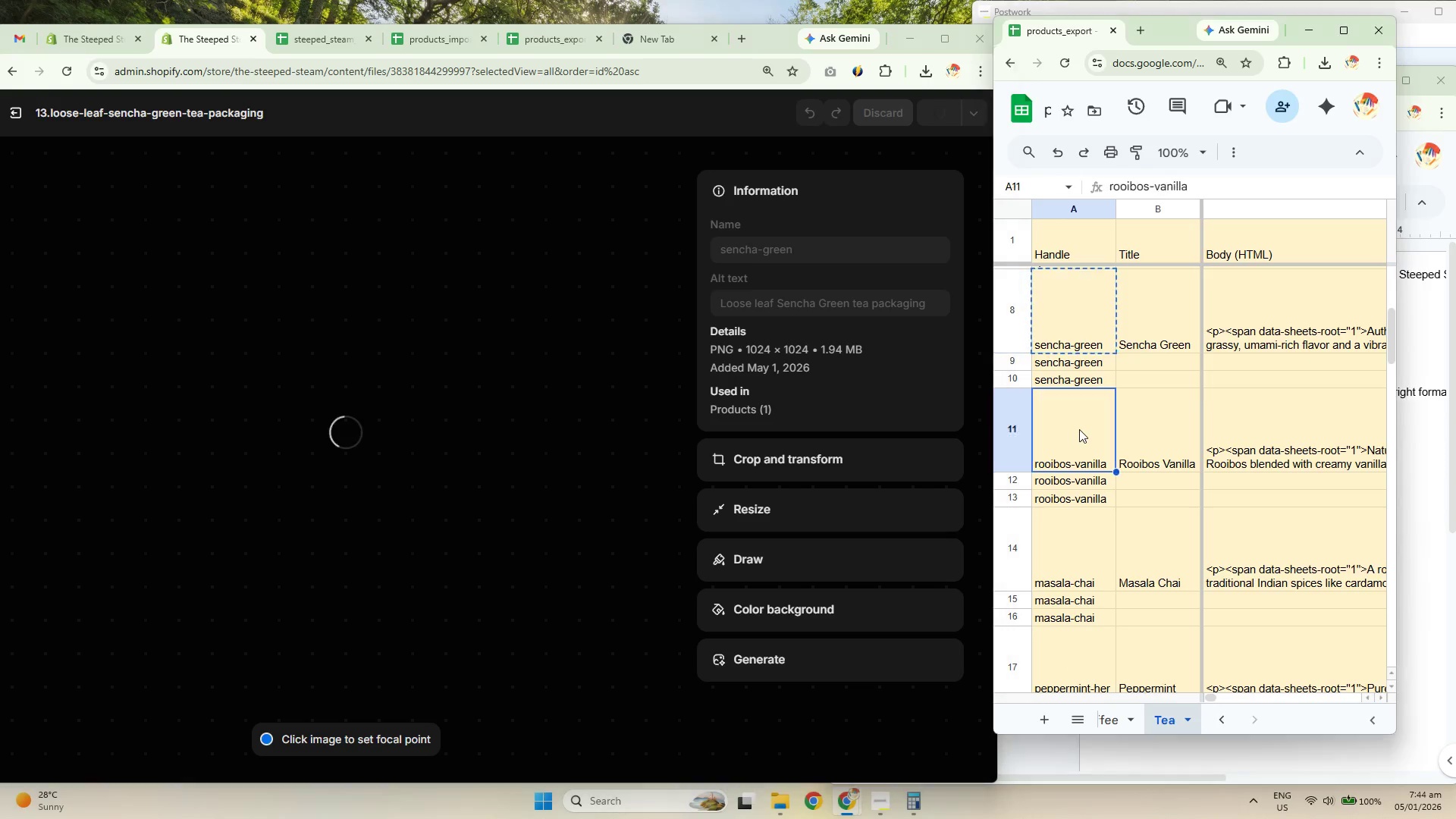 
key(Control+C)
 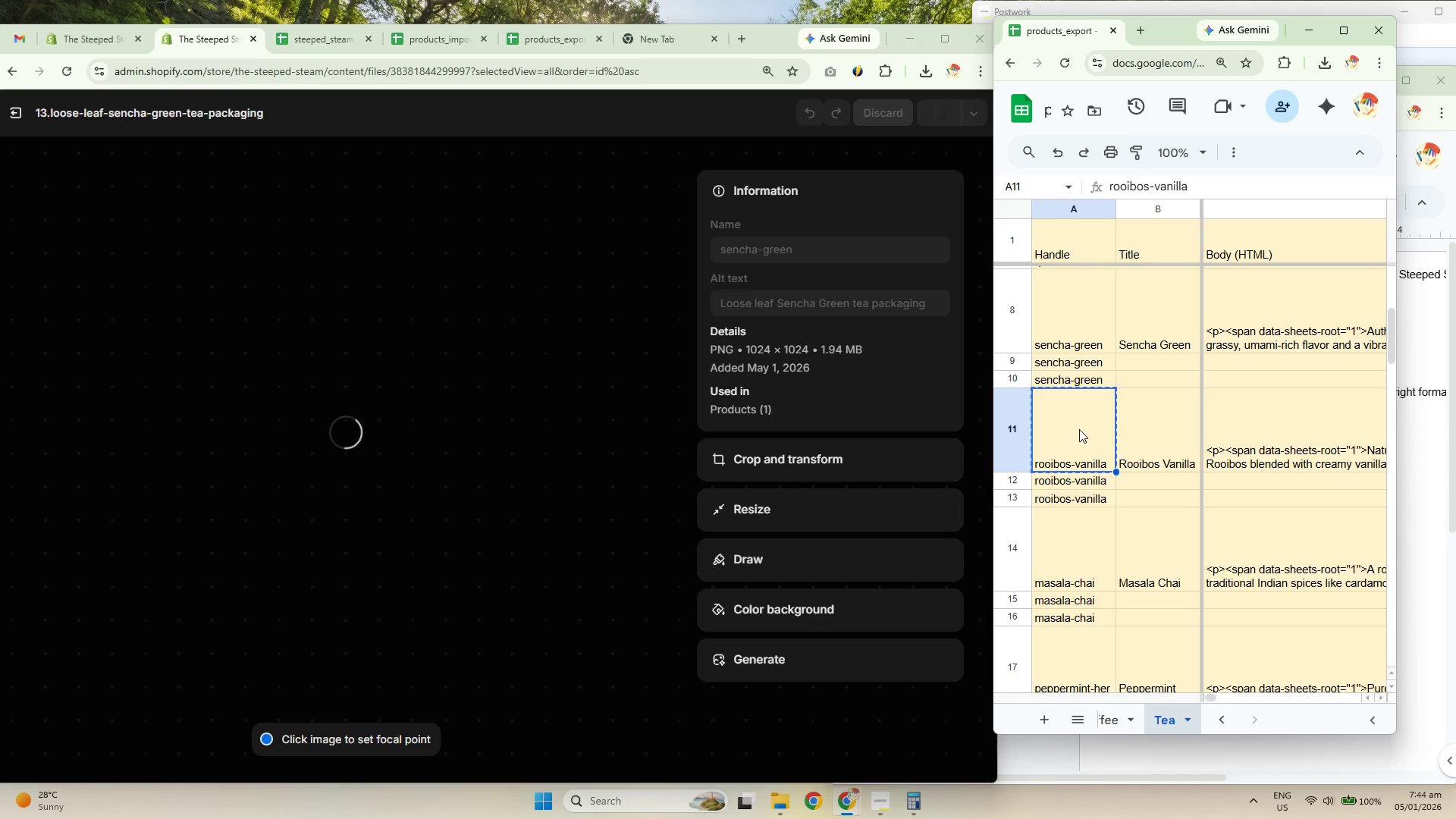 
key(Control+C)
 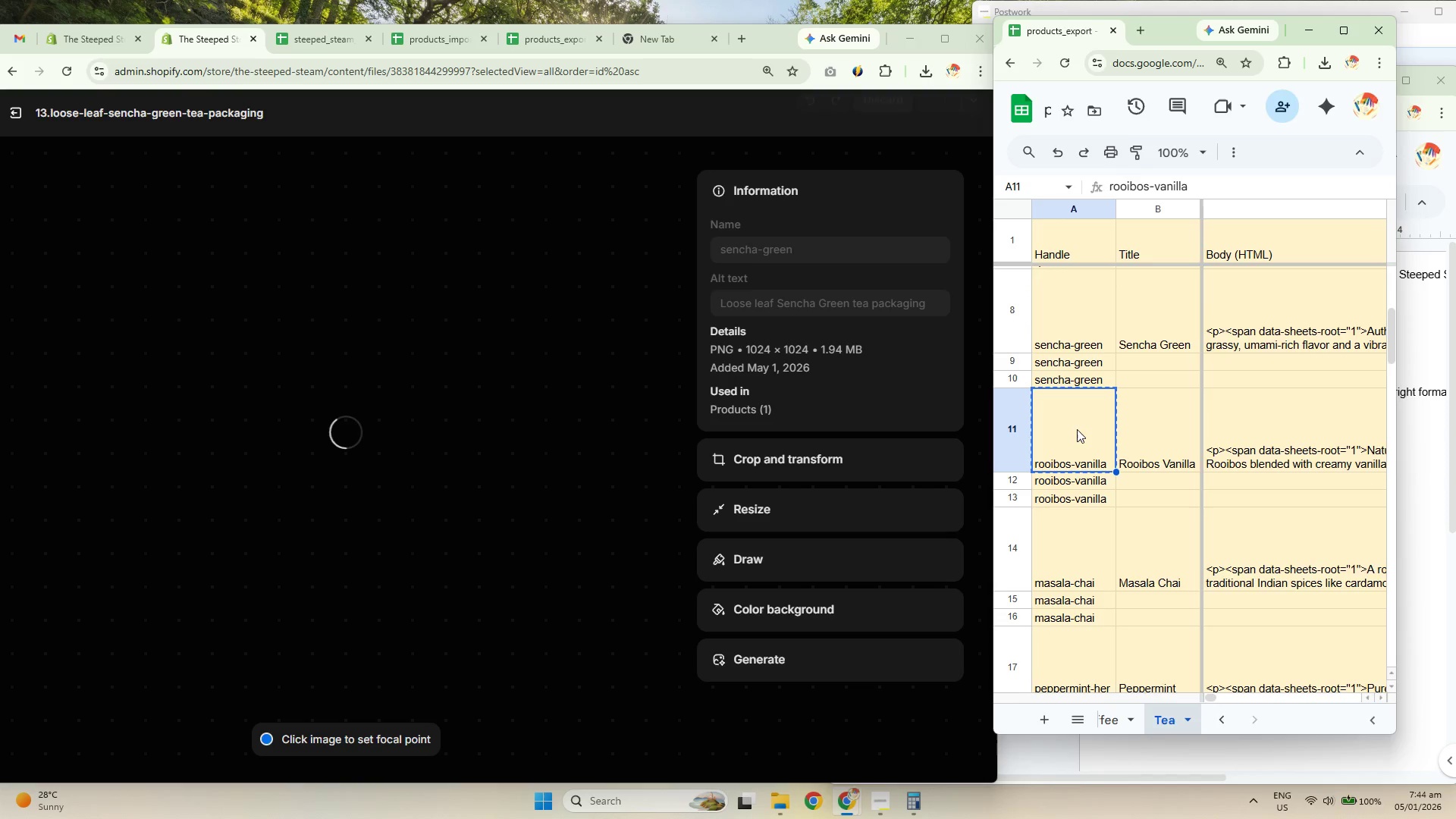 
key(Control+C)
 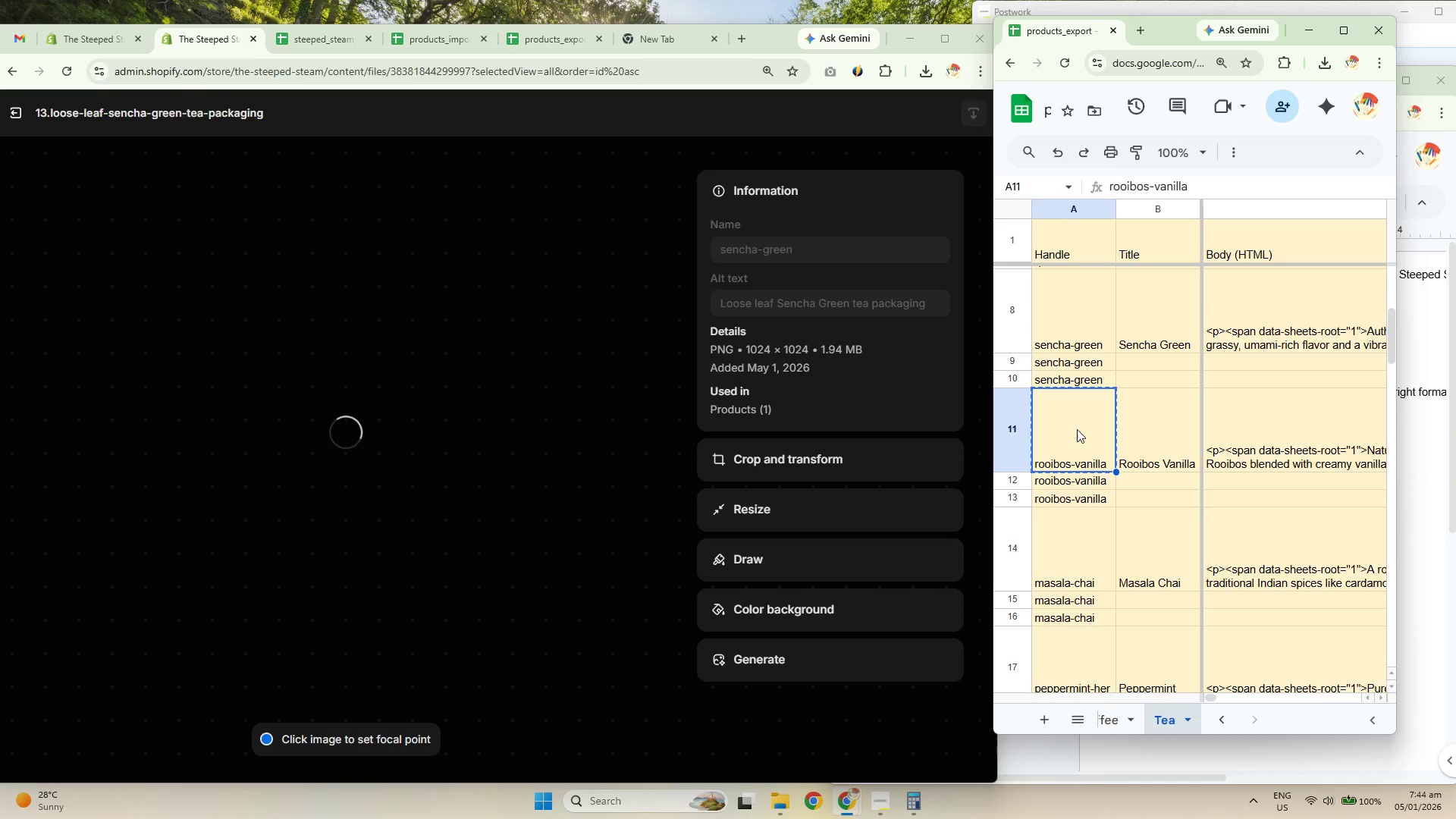 
key(Control+C)
 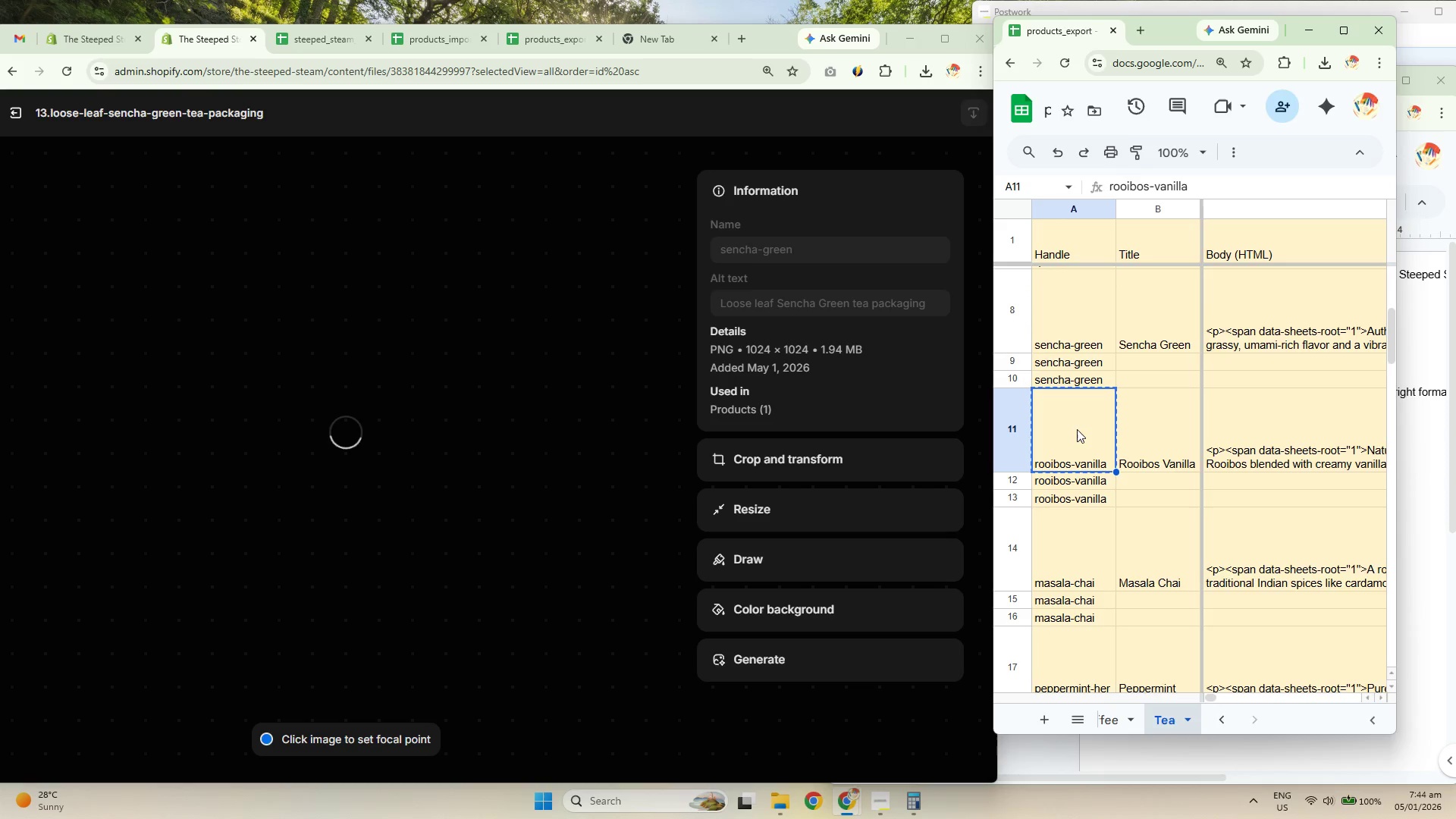 
key(Control+C)
 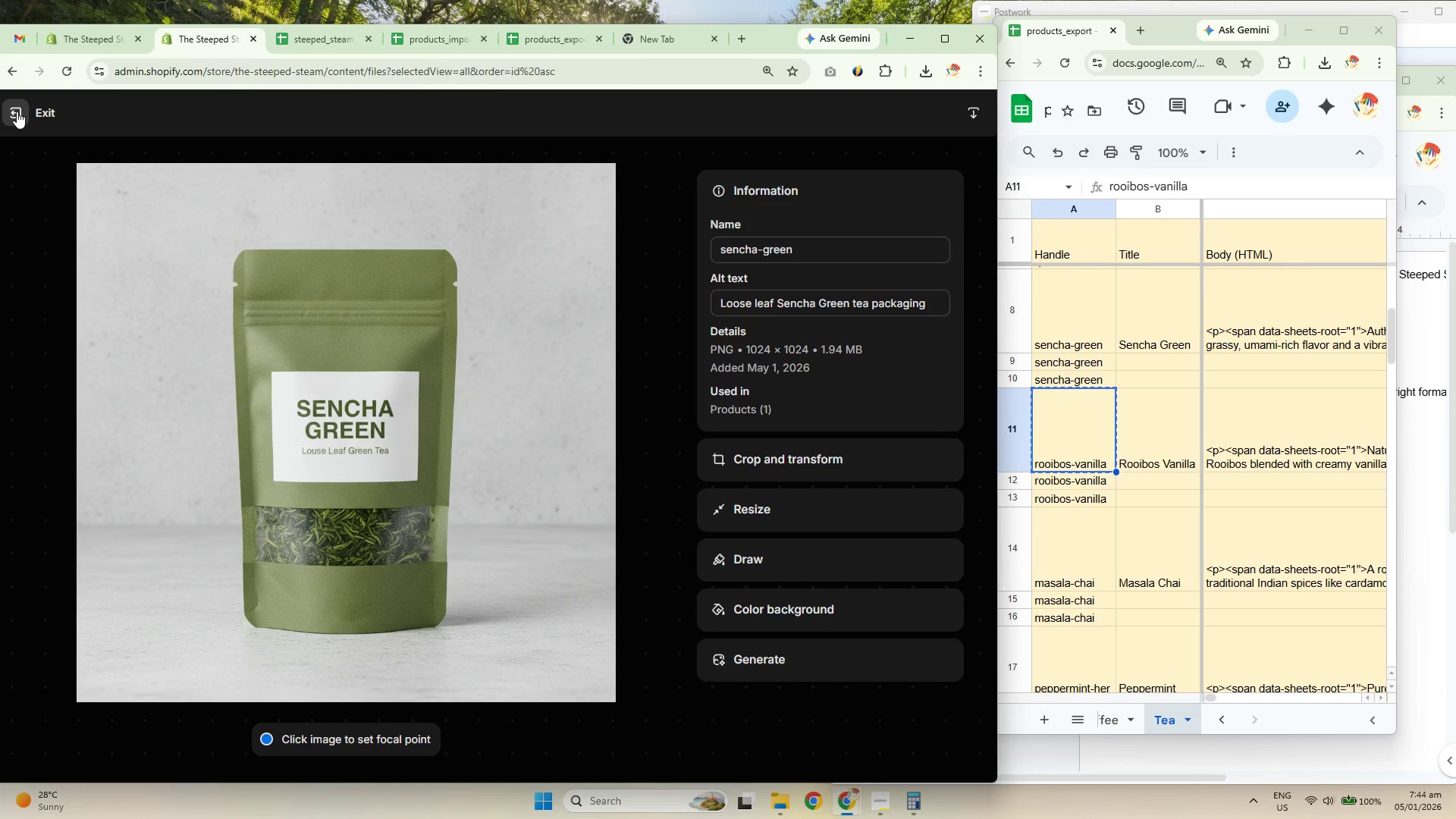 
scroll: coordinate [378, 560], scroll_direction: down, amount: 1.0
 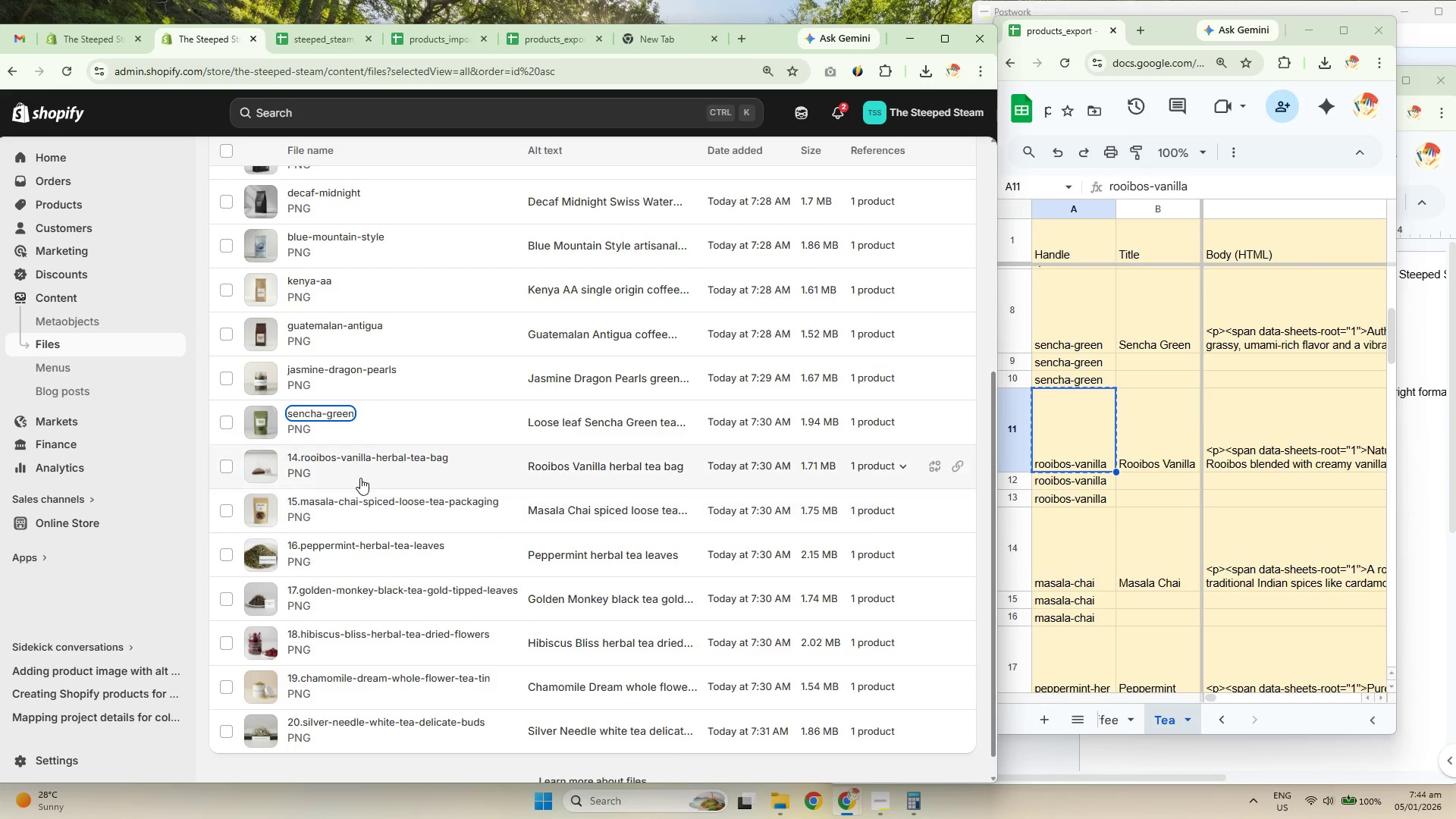 
left_click([361, 454])
 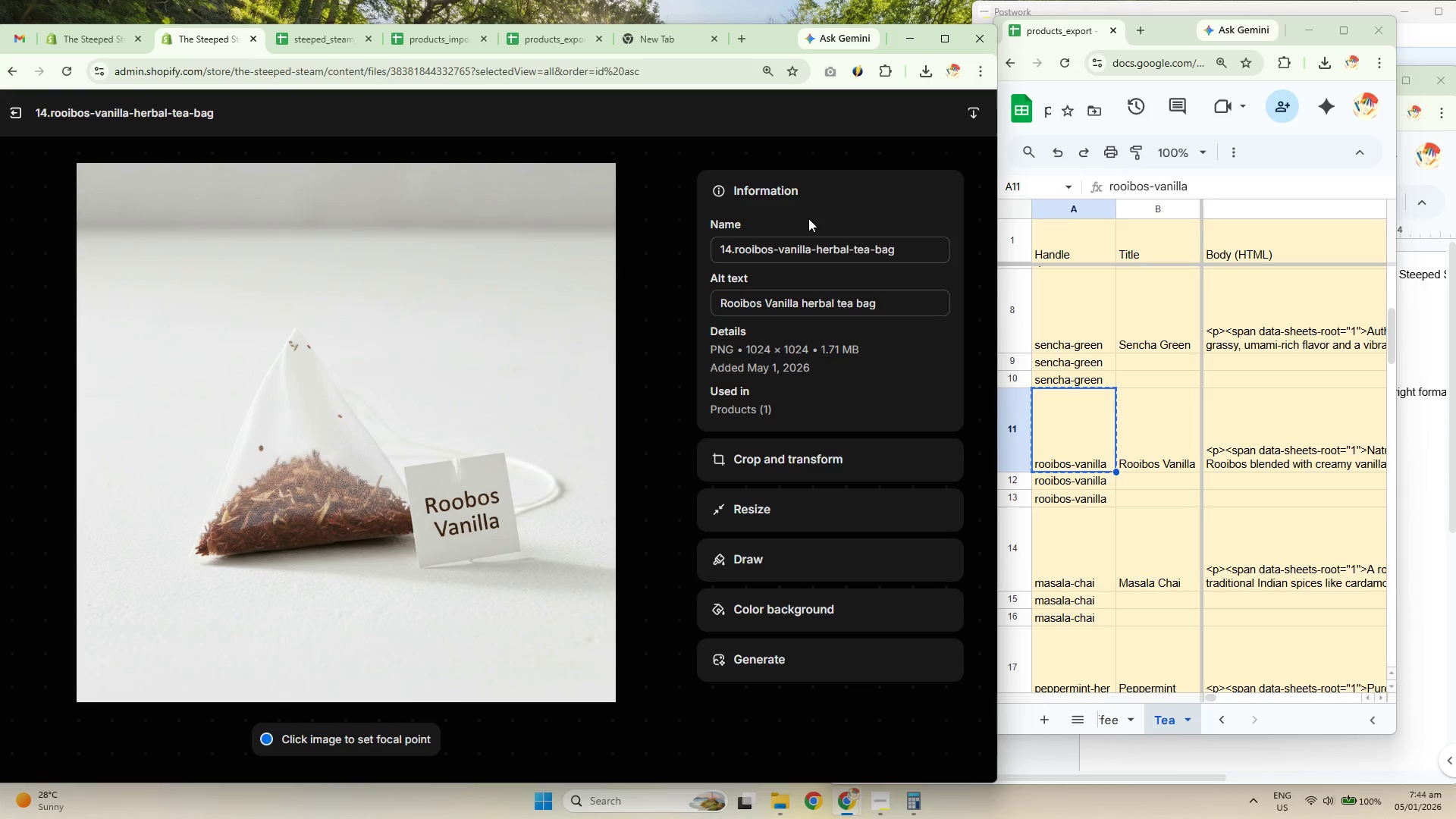 
left_click([827, 259])
 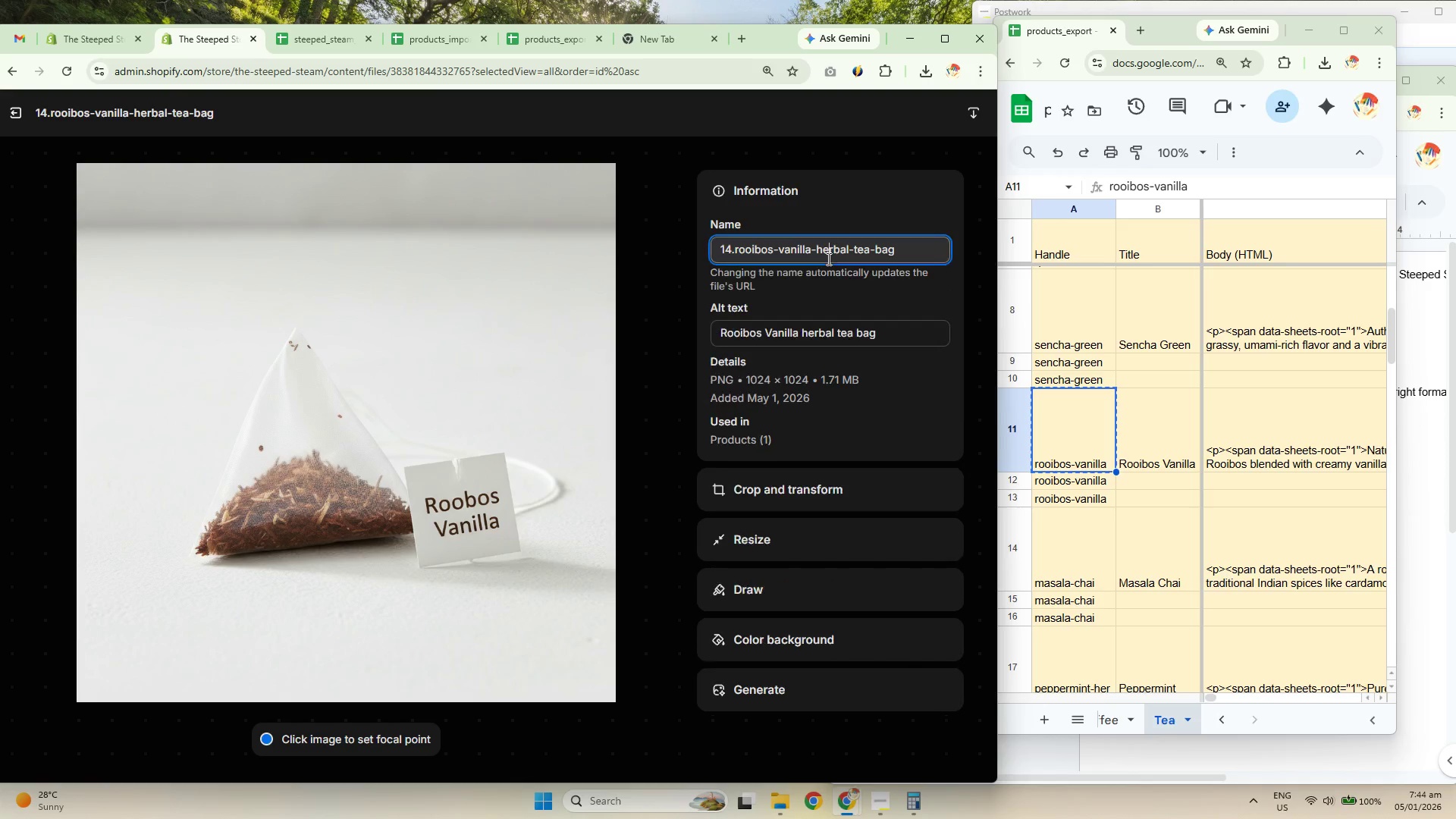 
key(Control+V)
 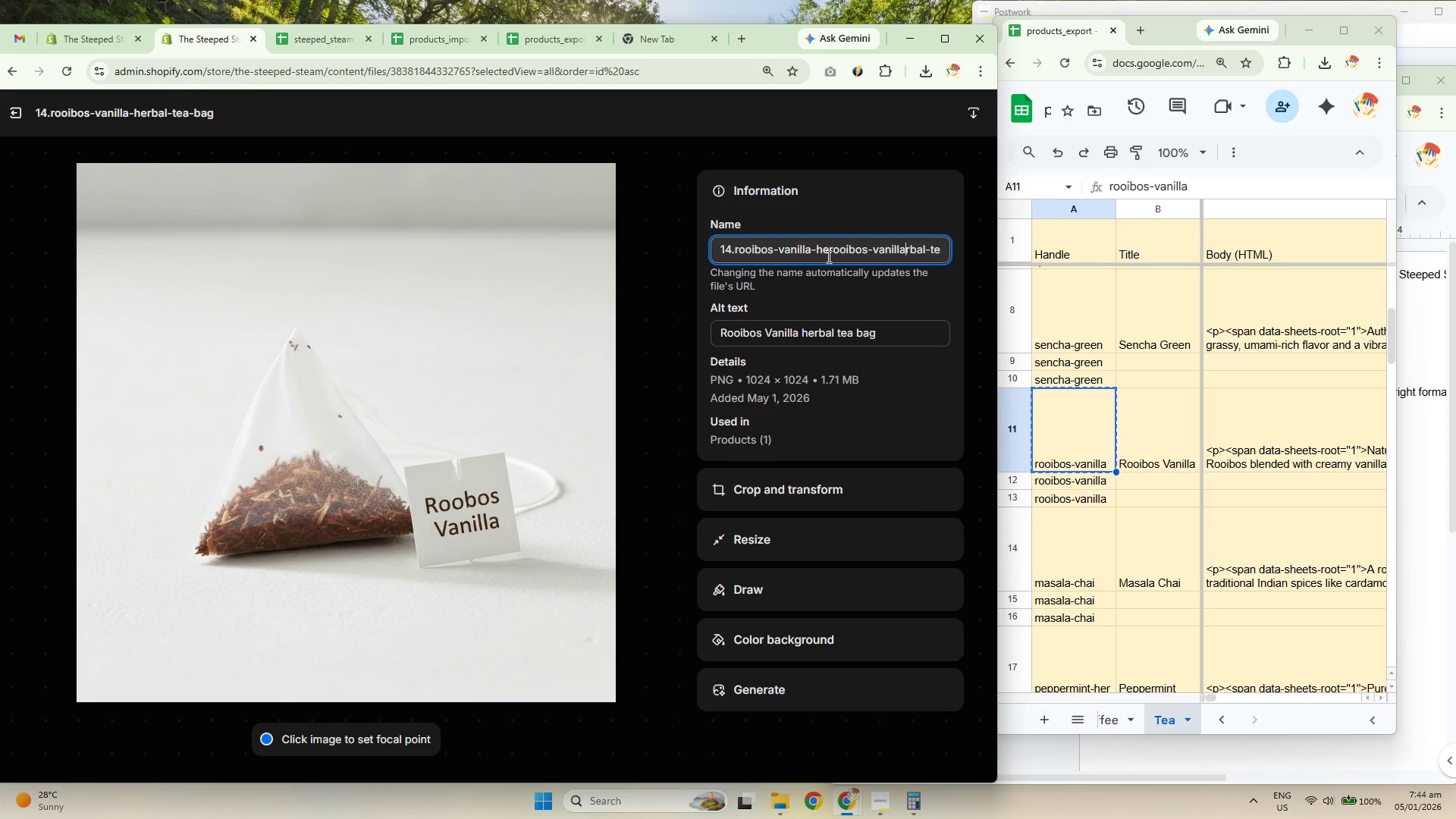 
key(Control+A)
 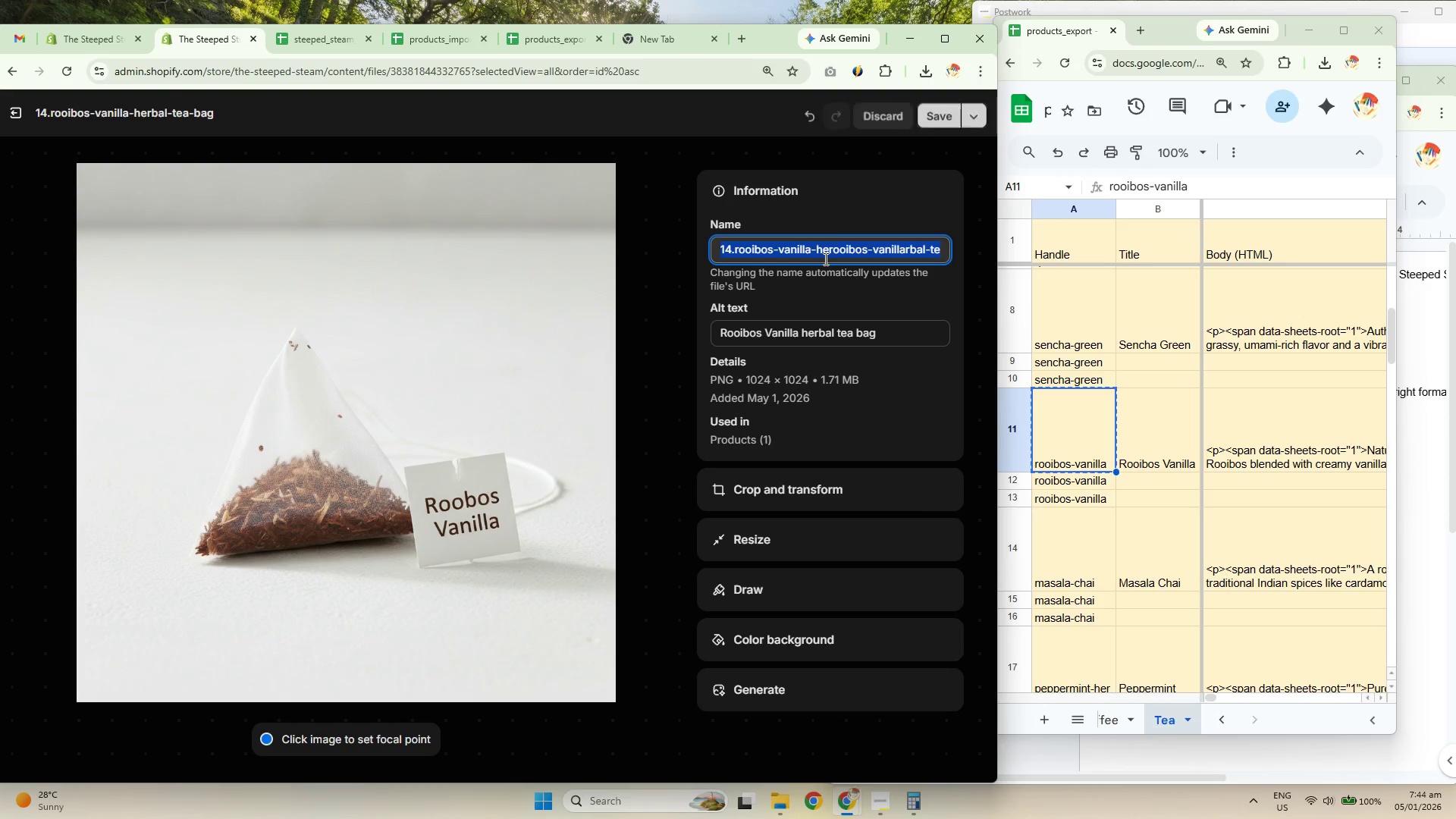 
hold_key(key=V, duration=12.36)
 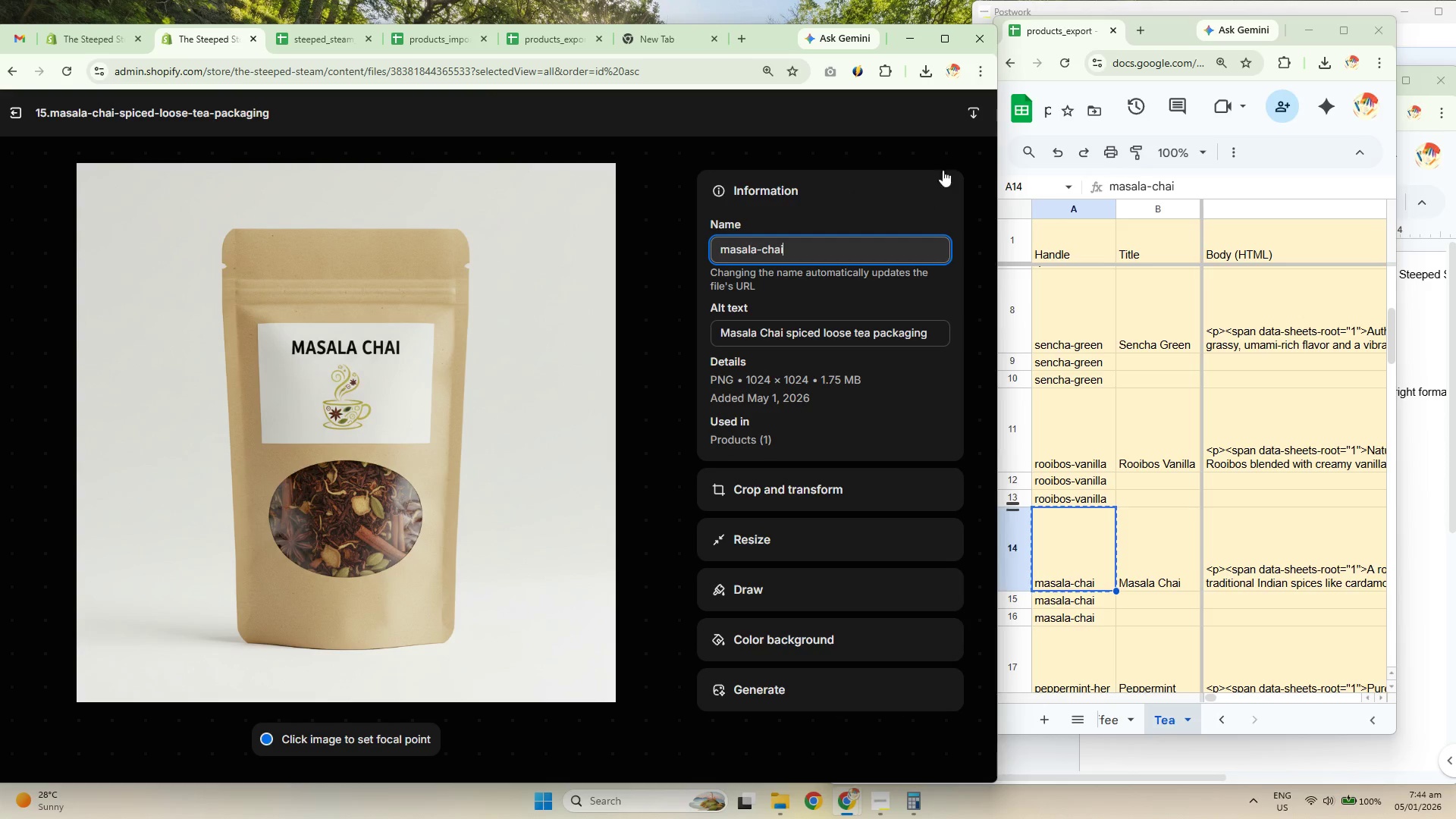 
left_click([934, 108])
 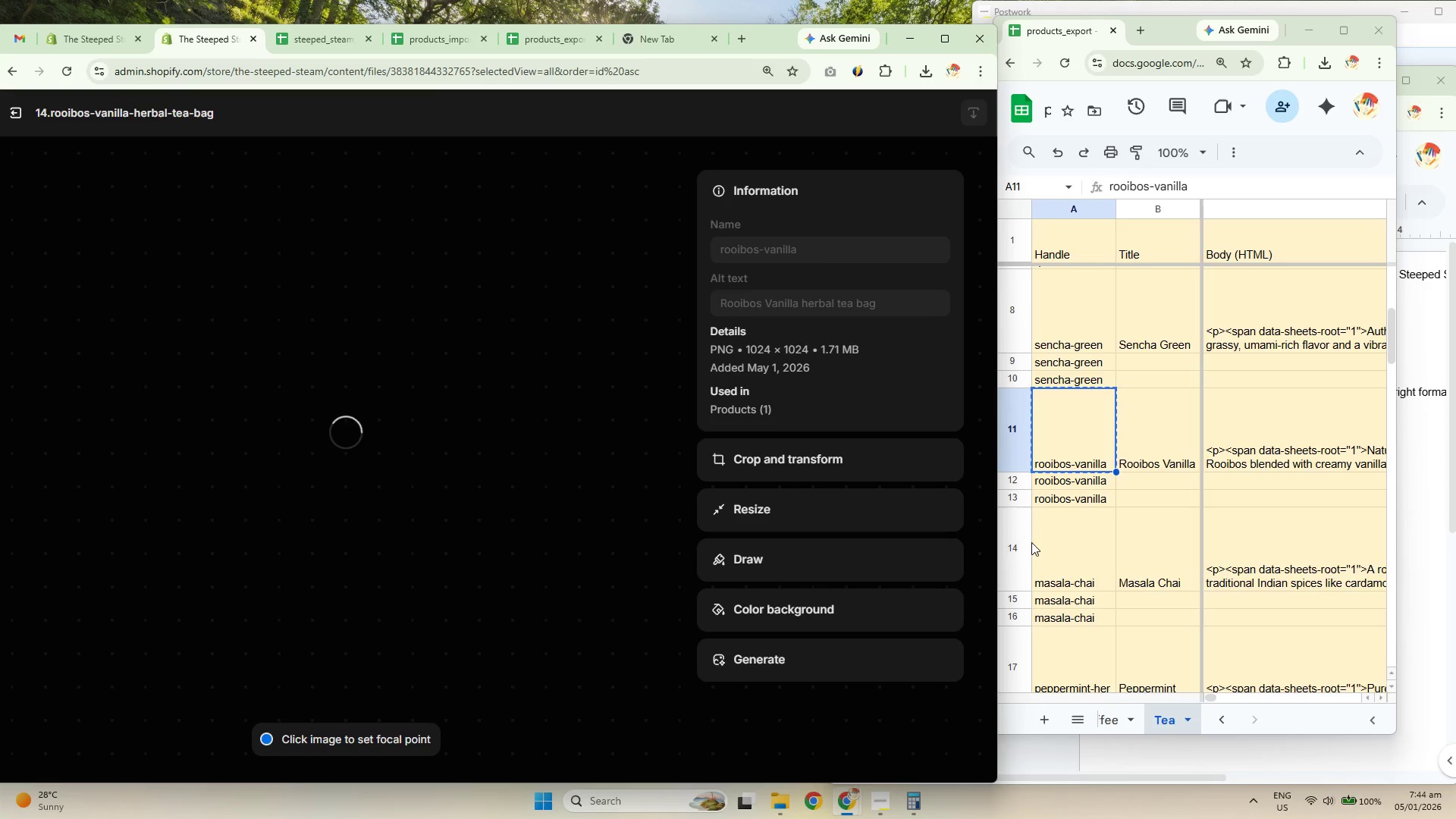 
left_click([1058, 560])
 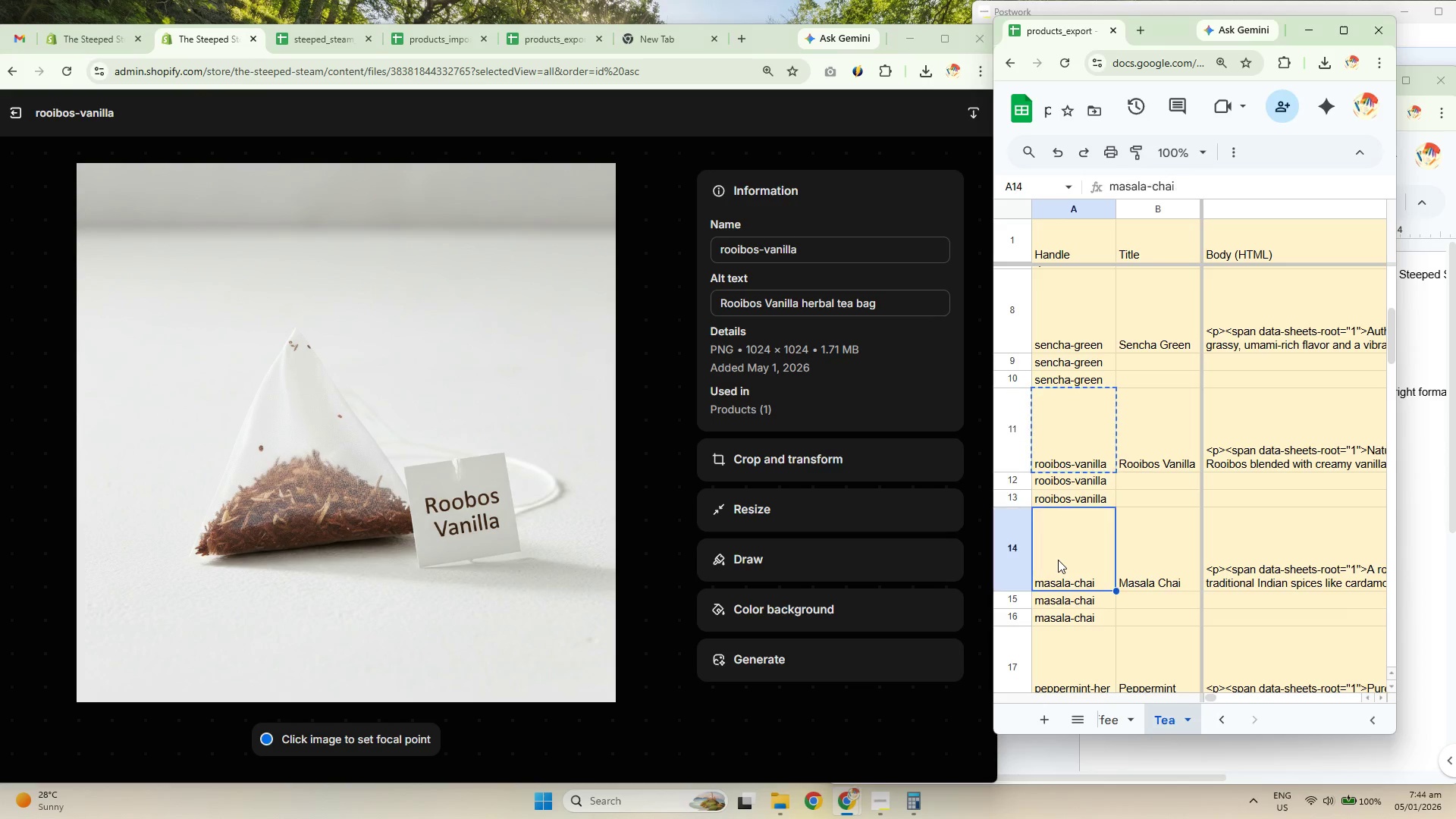 
key(Control+C)